 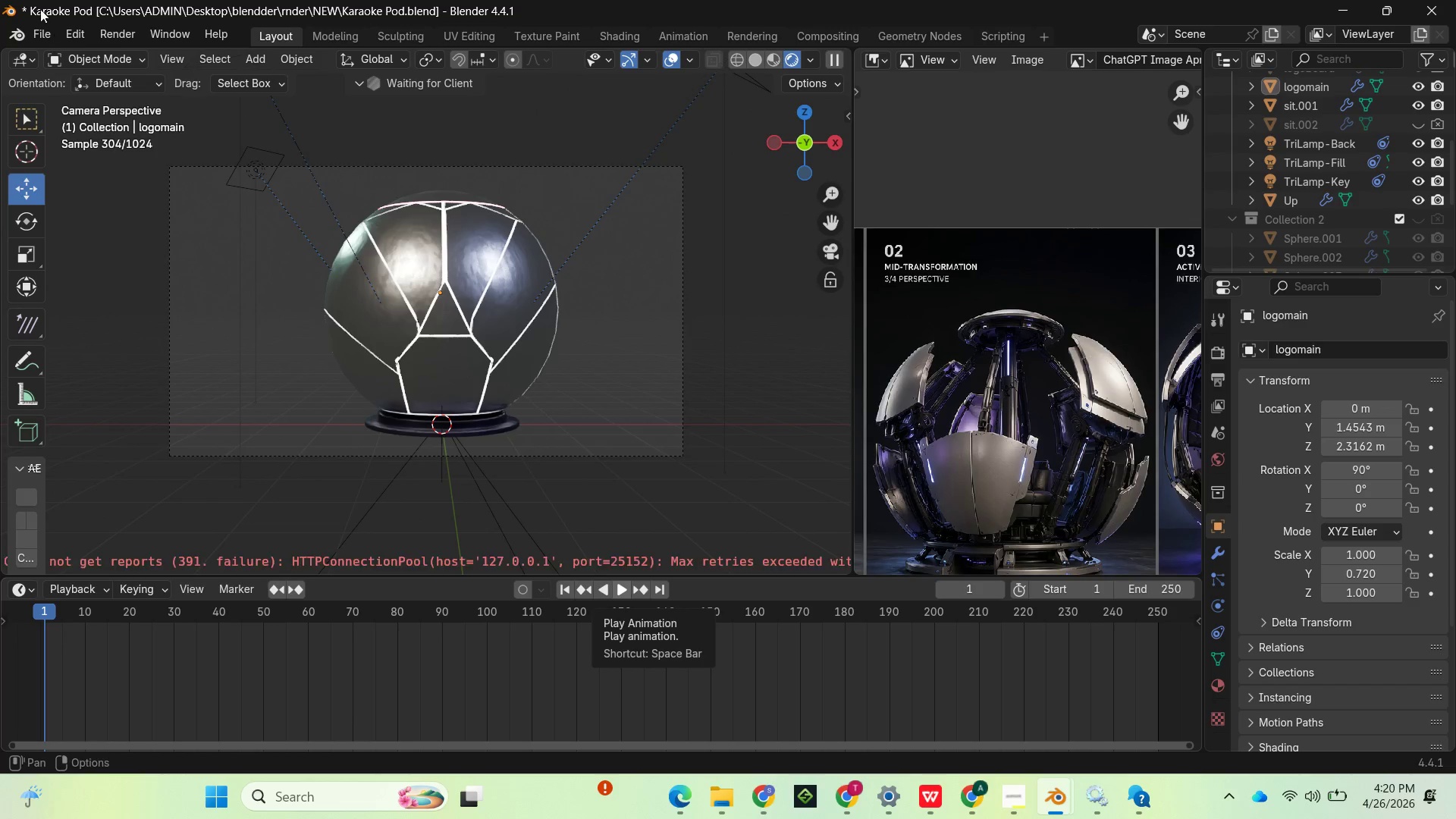 
left_click([70, 30])
 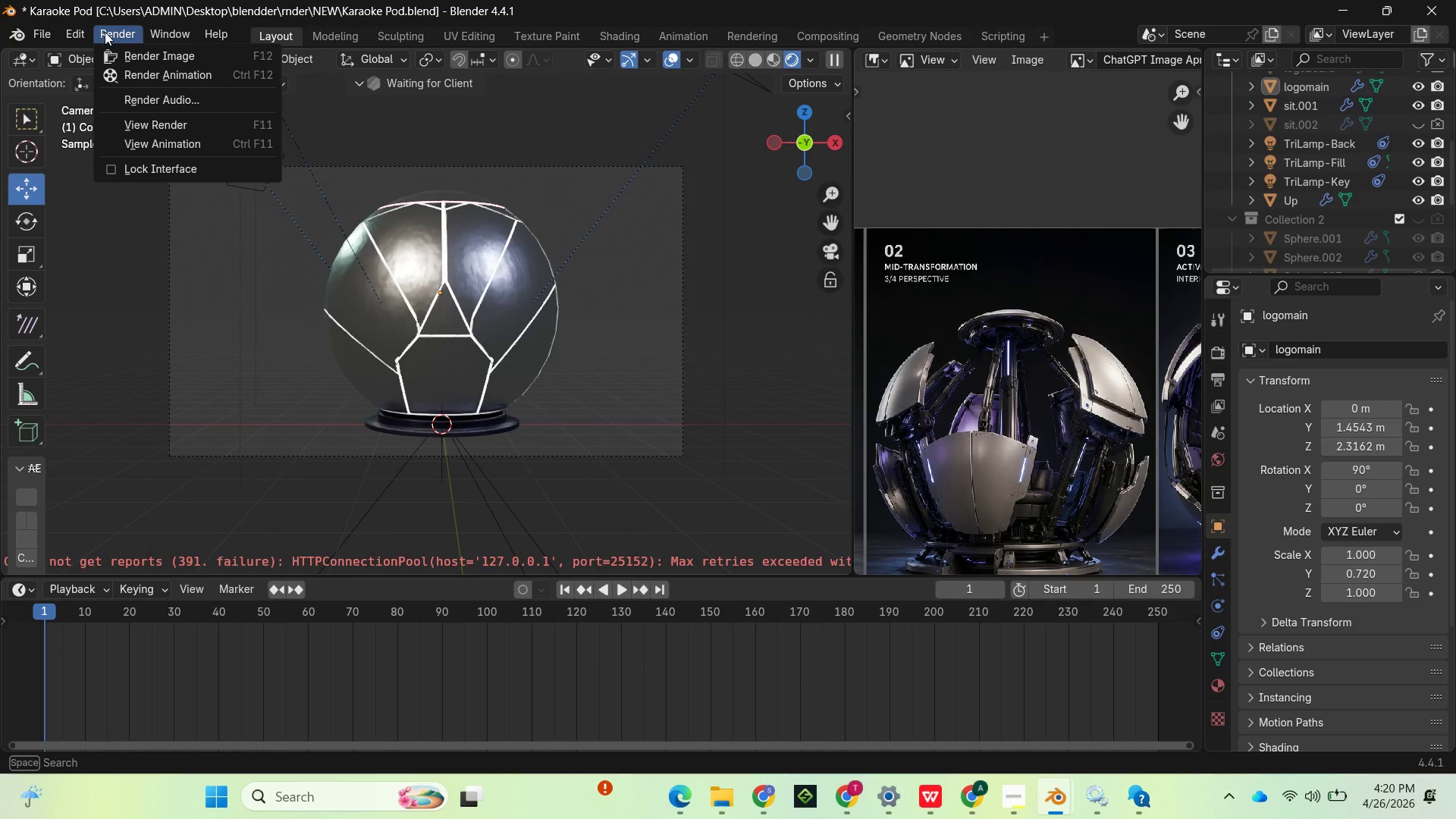 
left_click([105, 32])
 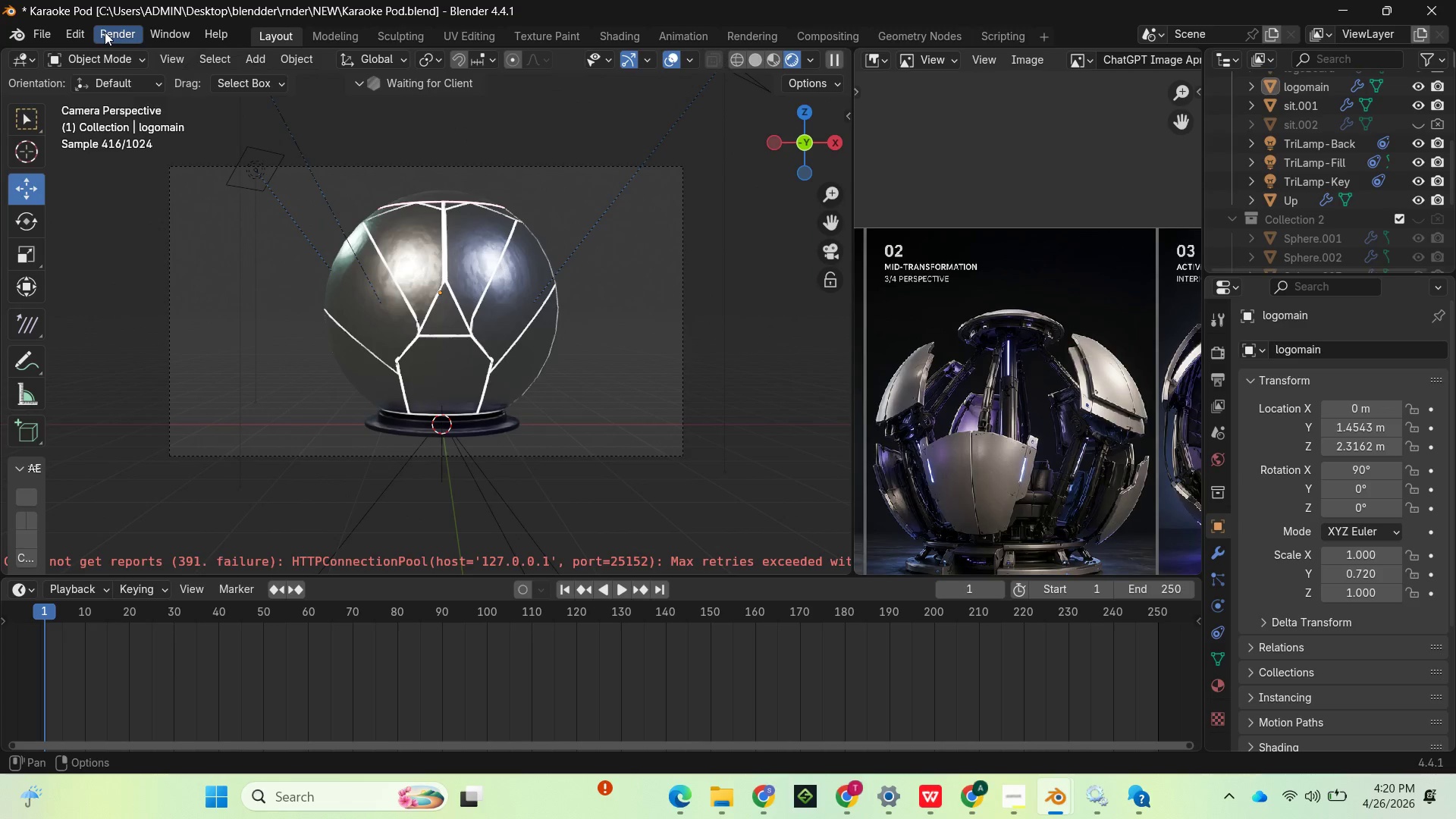 
left_click([105, 32])
 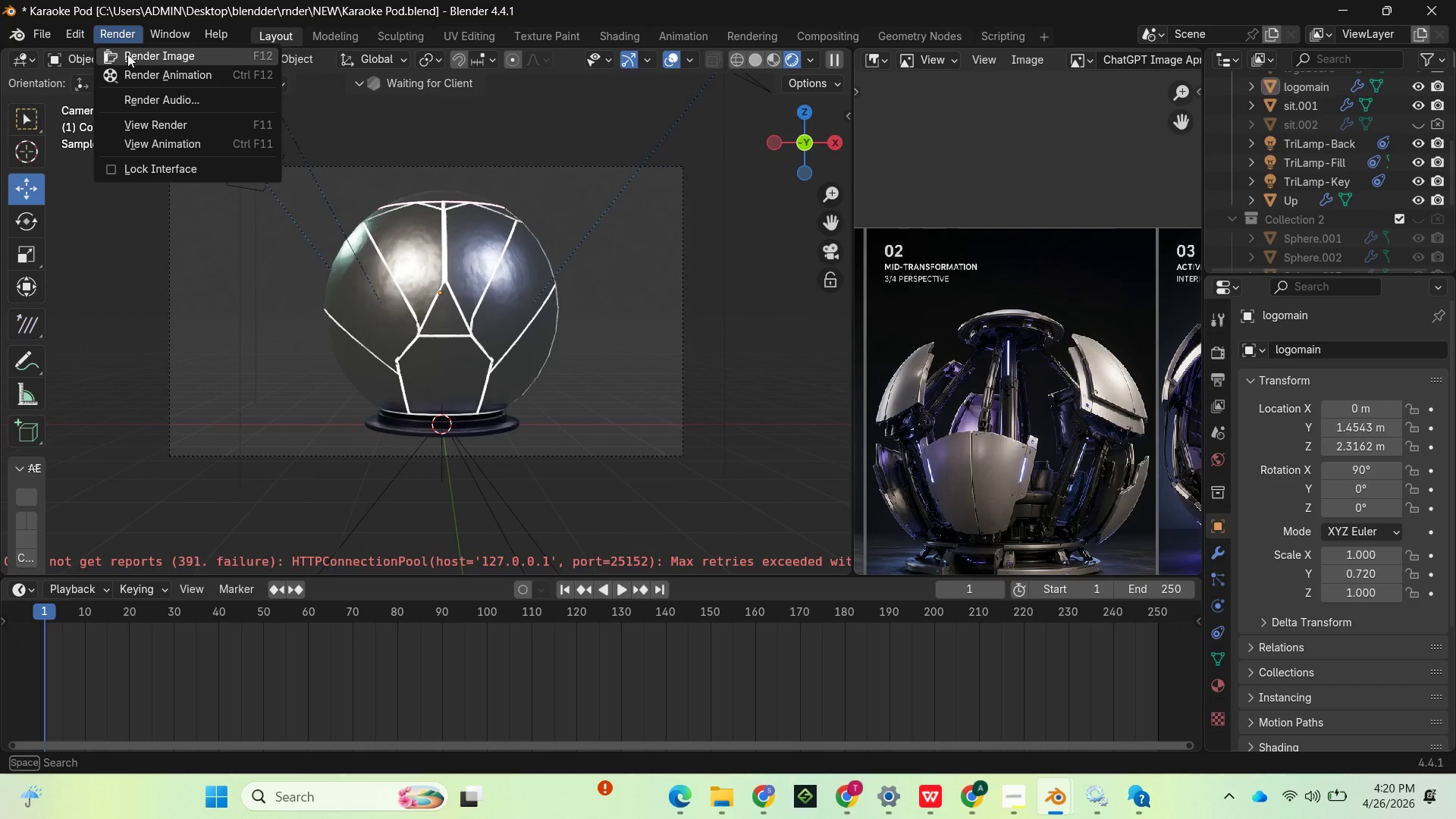 
left_click([127, 54])
 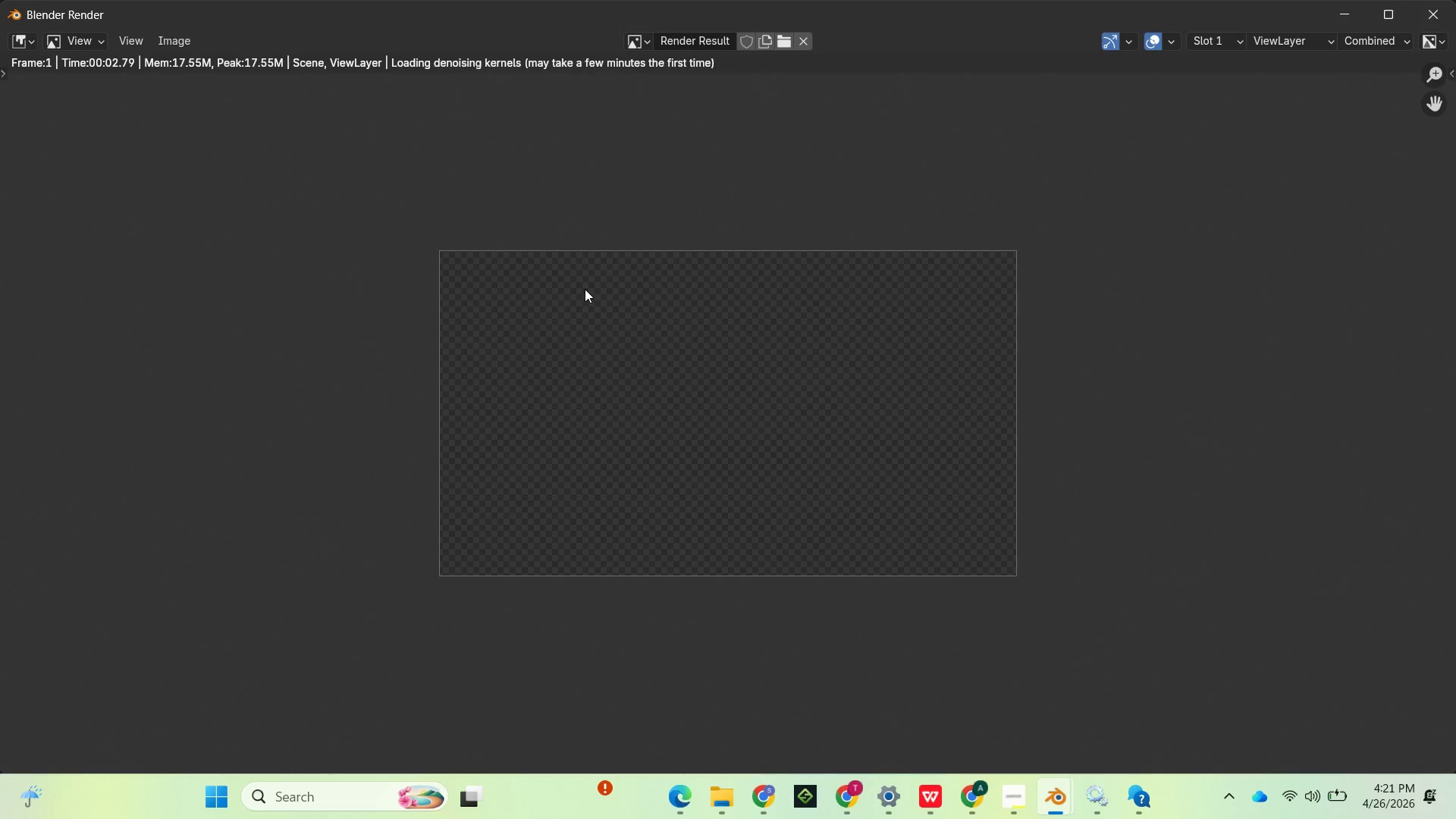 
wait(8.45)
 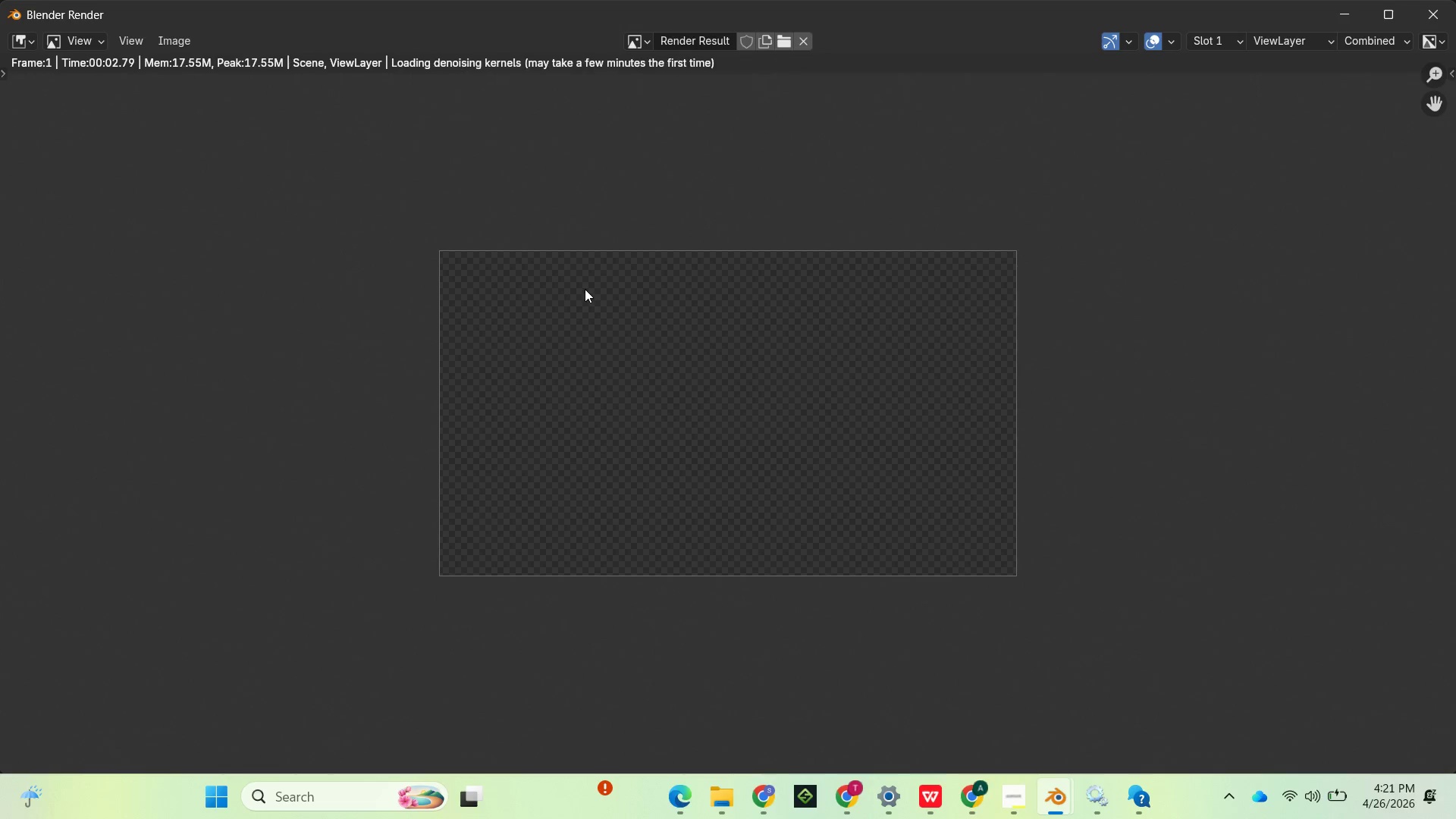 
left_click([1436, 15])
 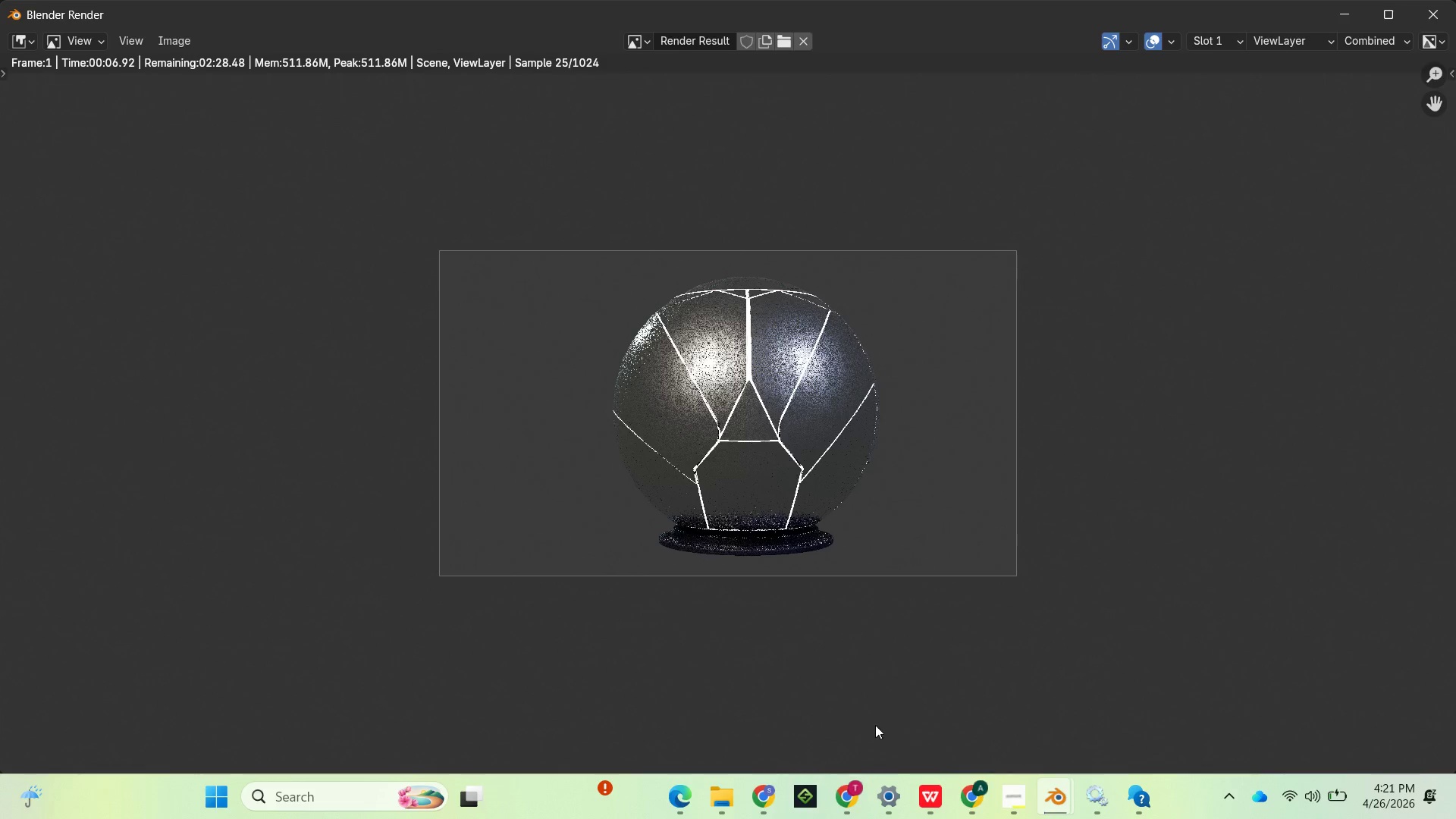 
left_click([1007, 795])